 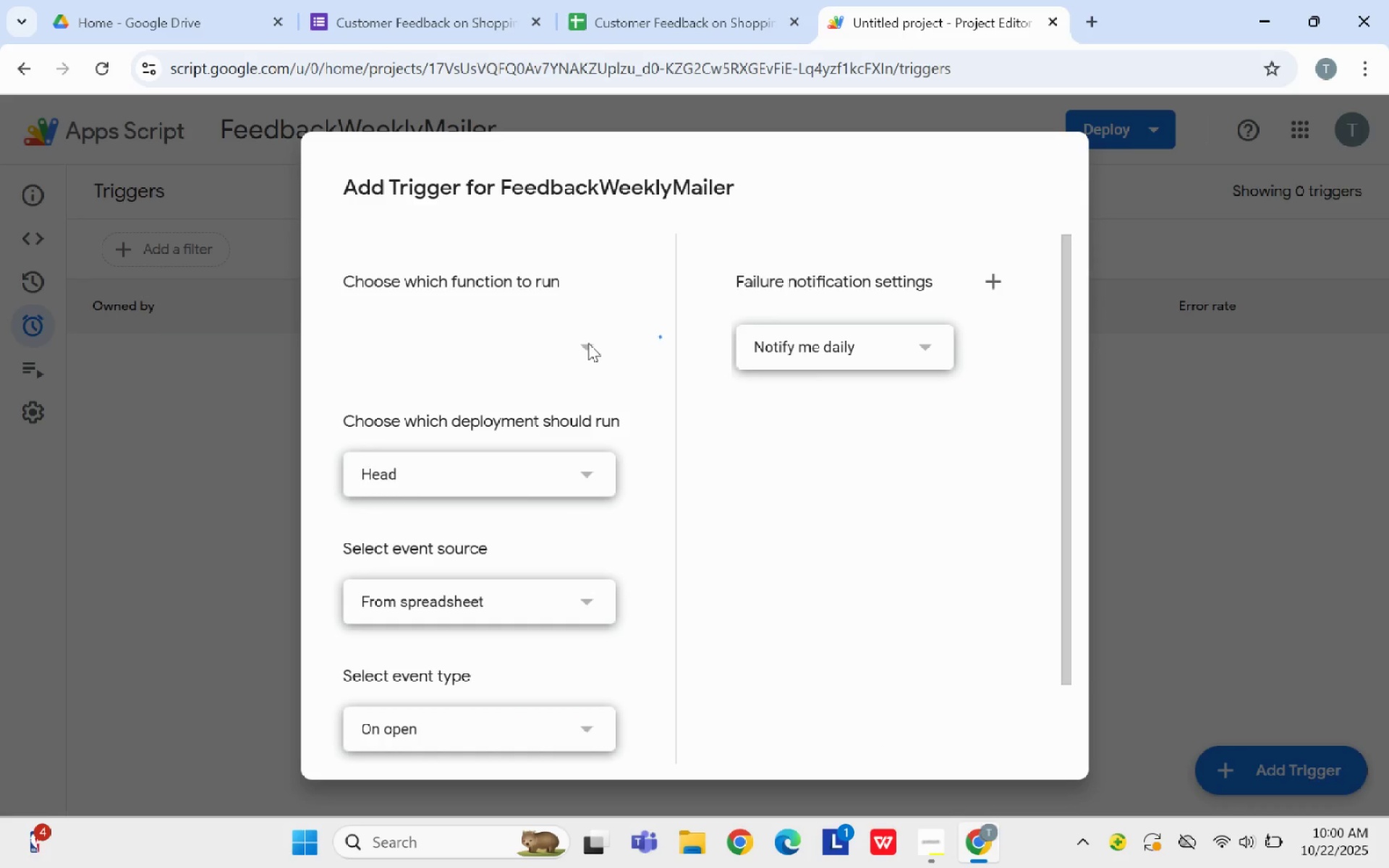 
left_click([480, 613])
 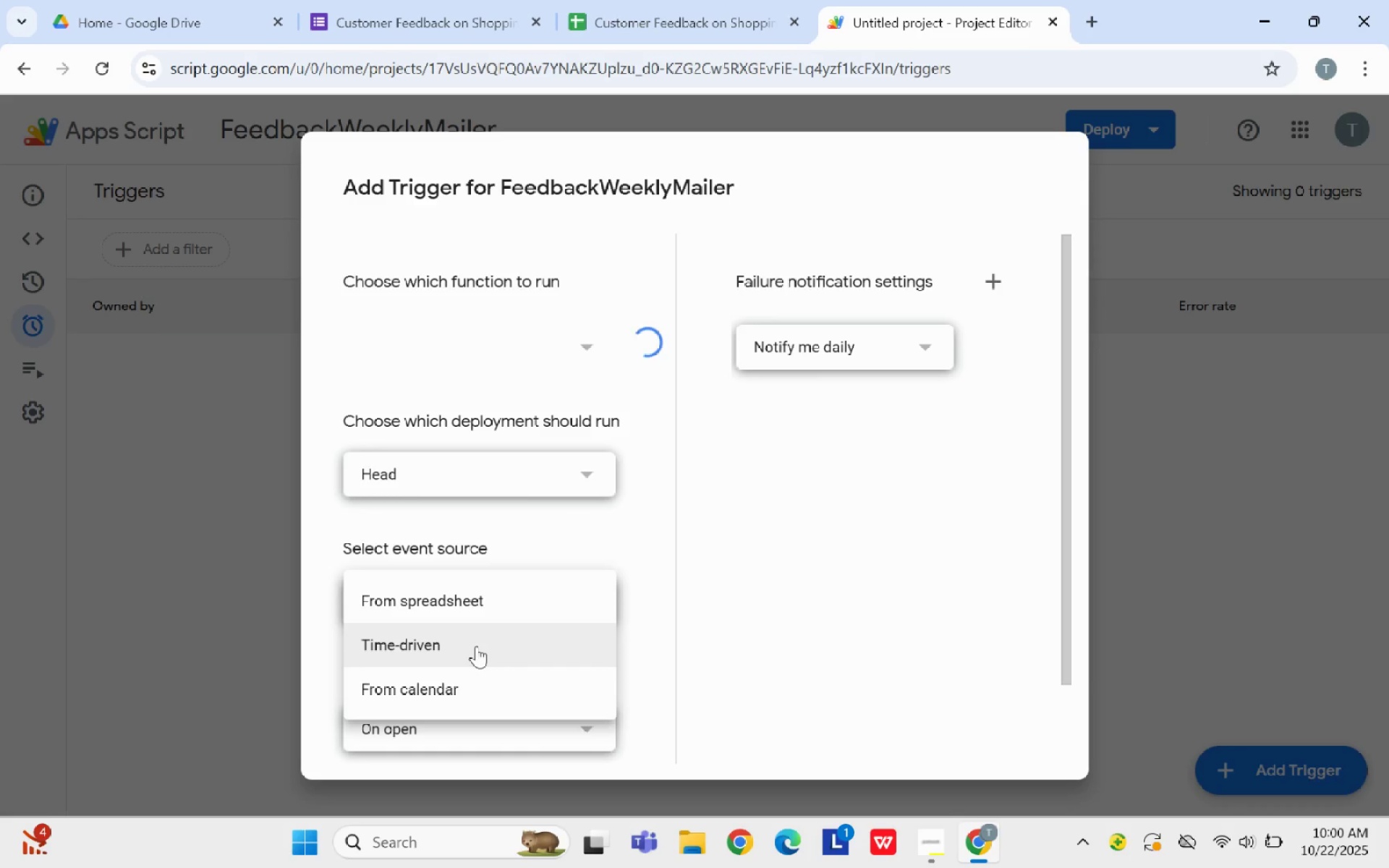 
left_click([476, 646])
 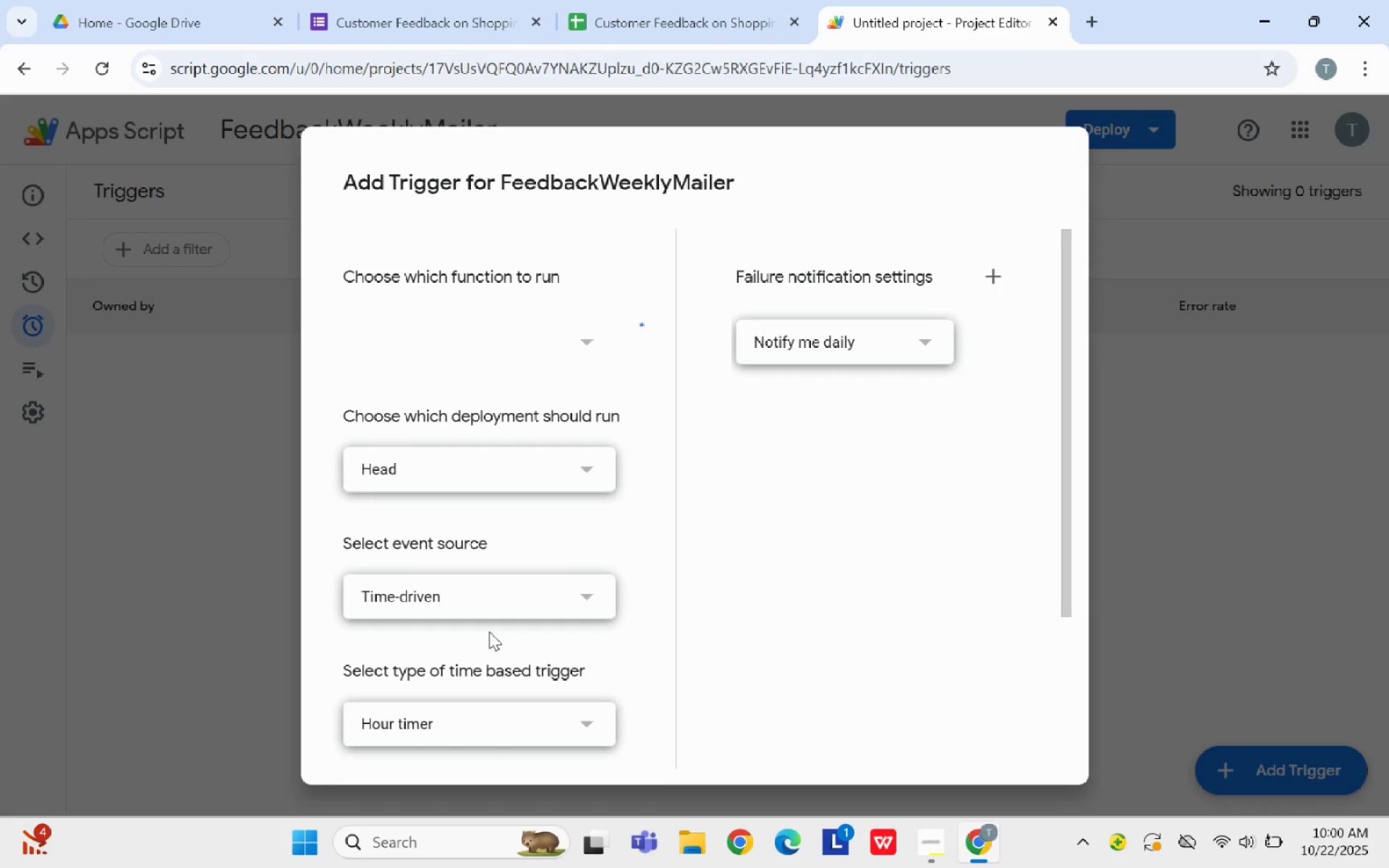 
wait(6.06)
 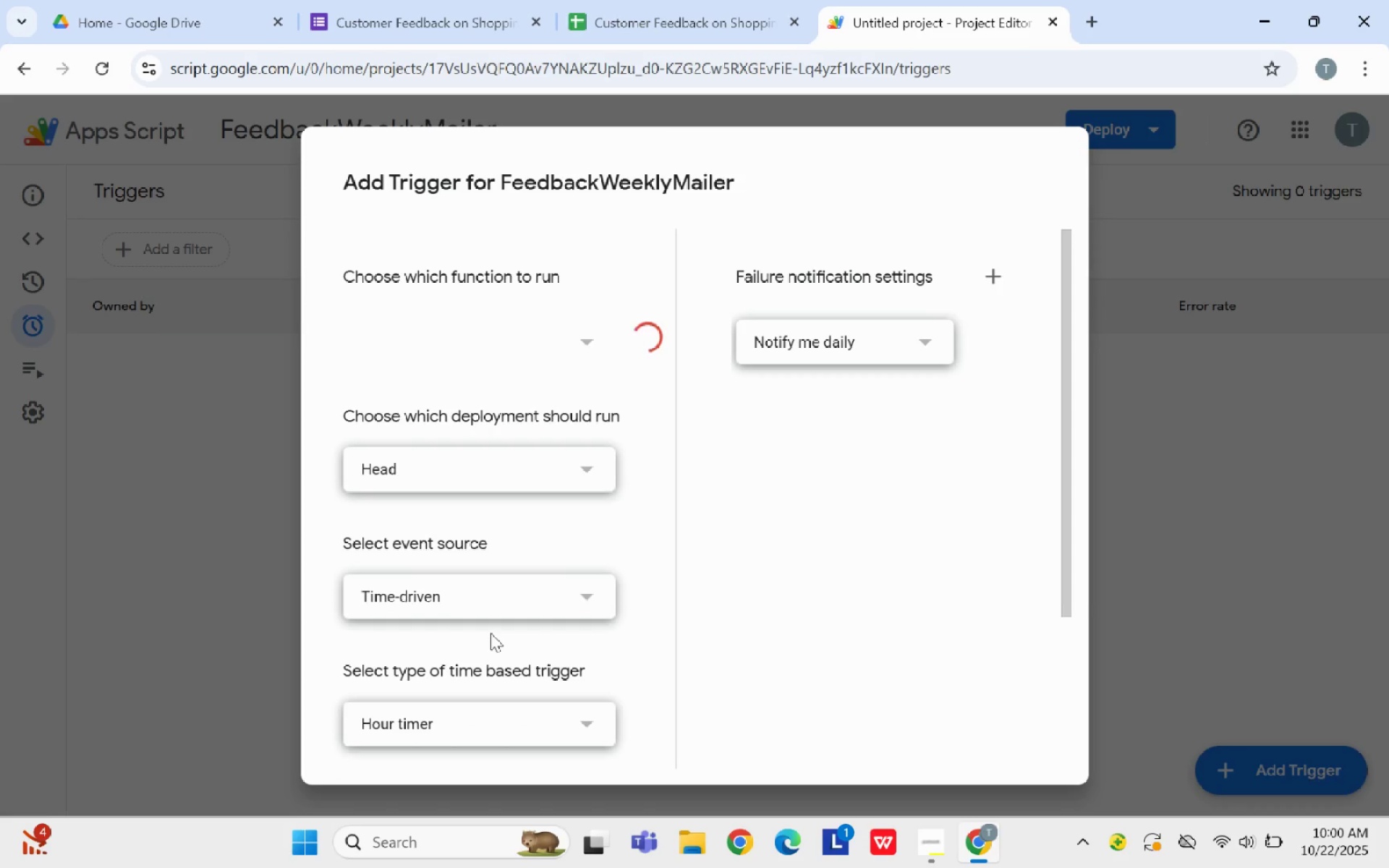 
mouse_move([501, 721])
 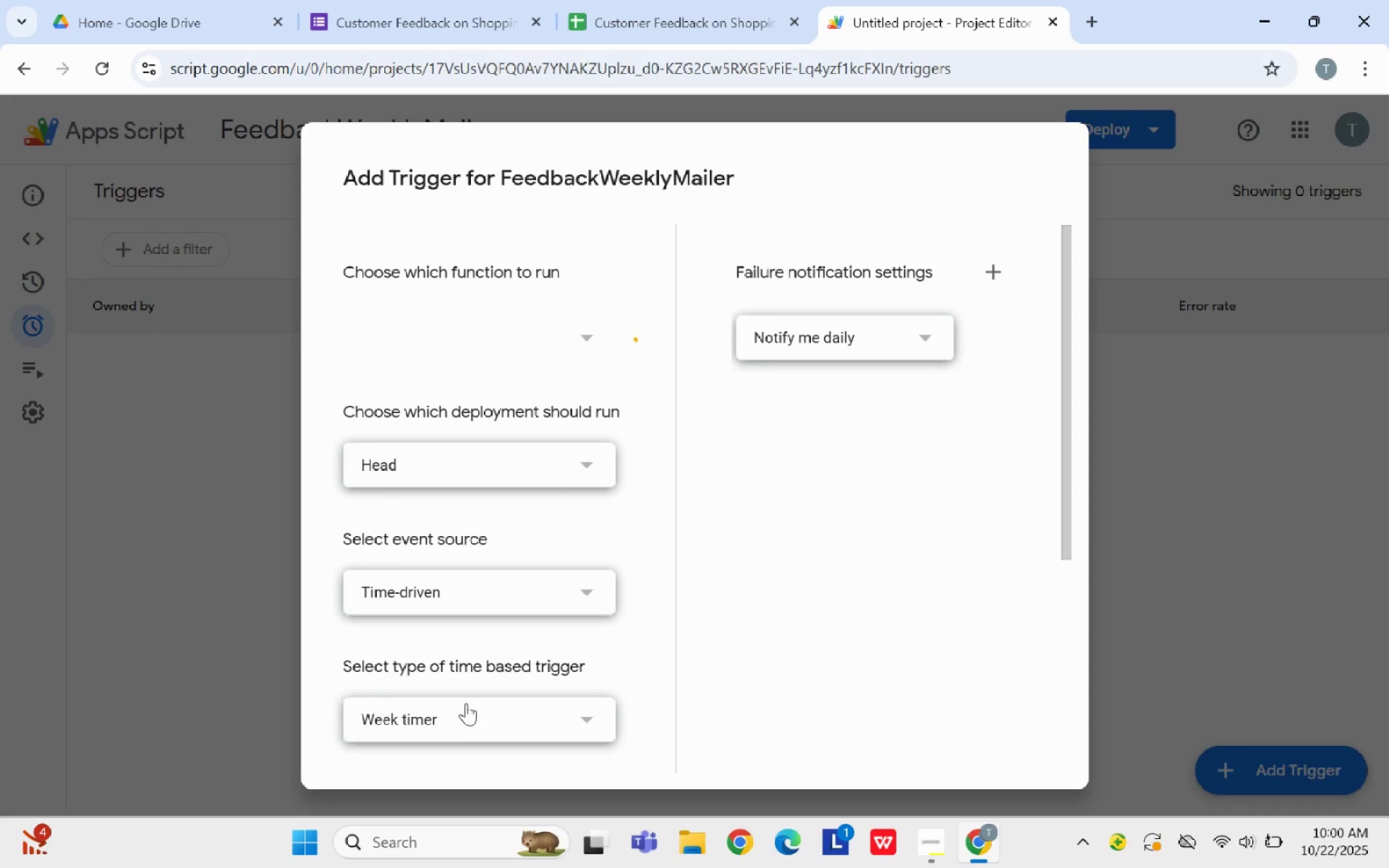 
wait(7.05)
 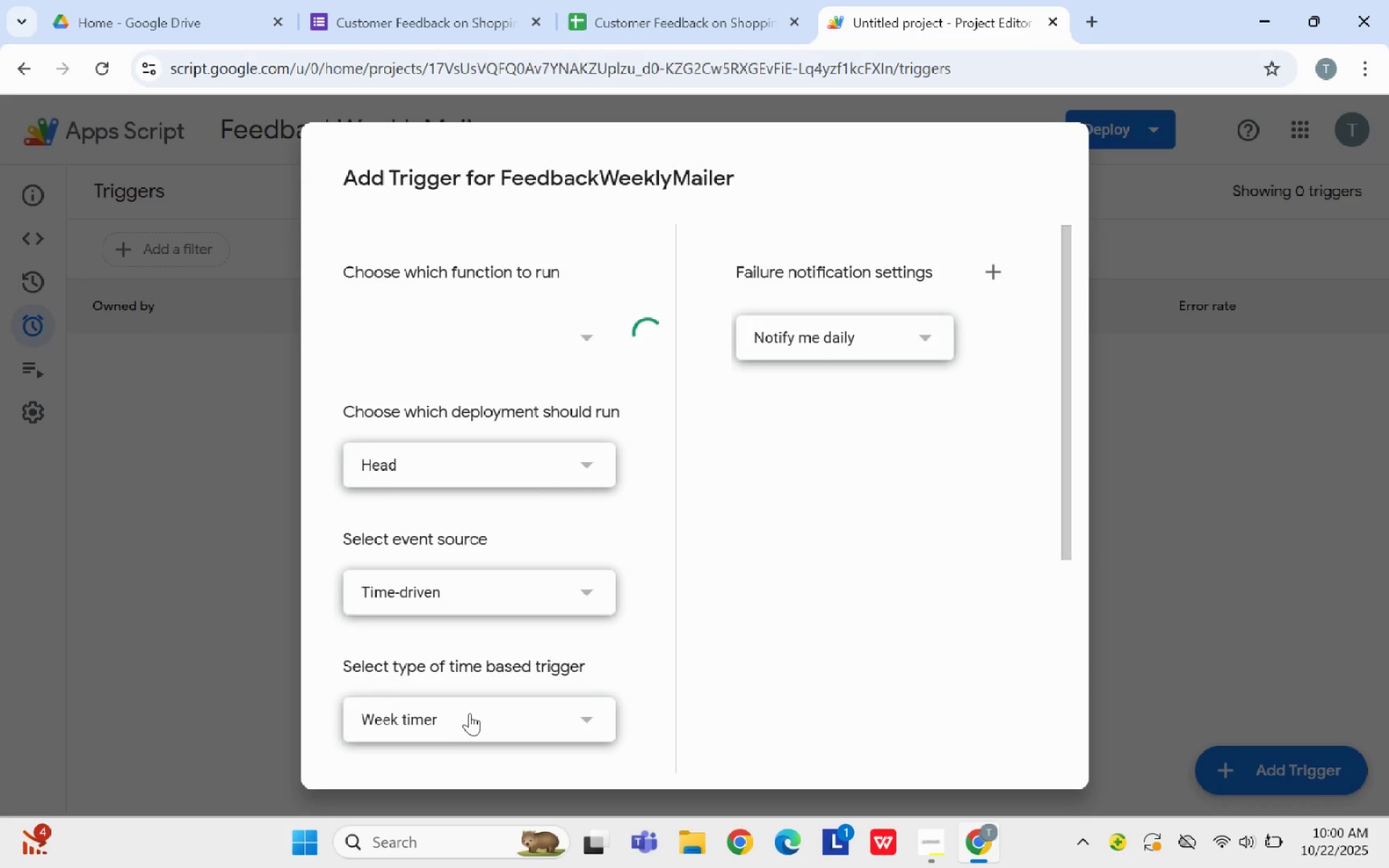 
left_click([784, 335])
 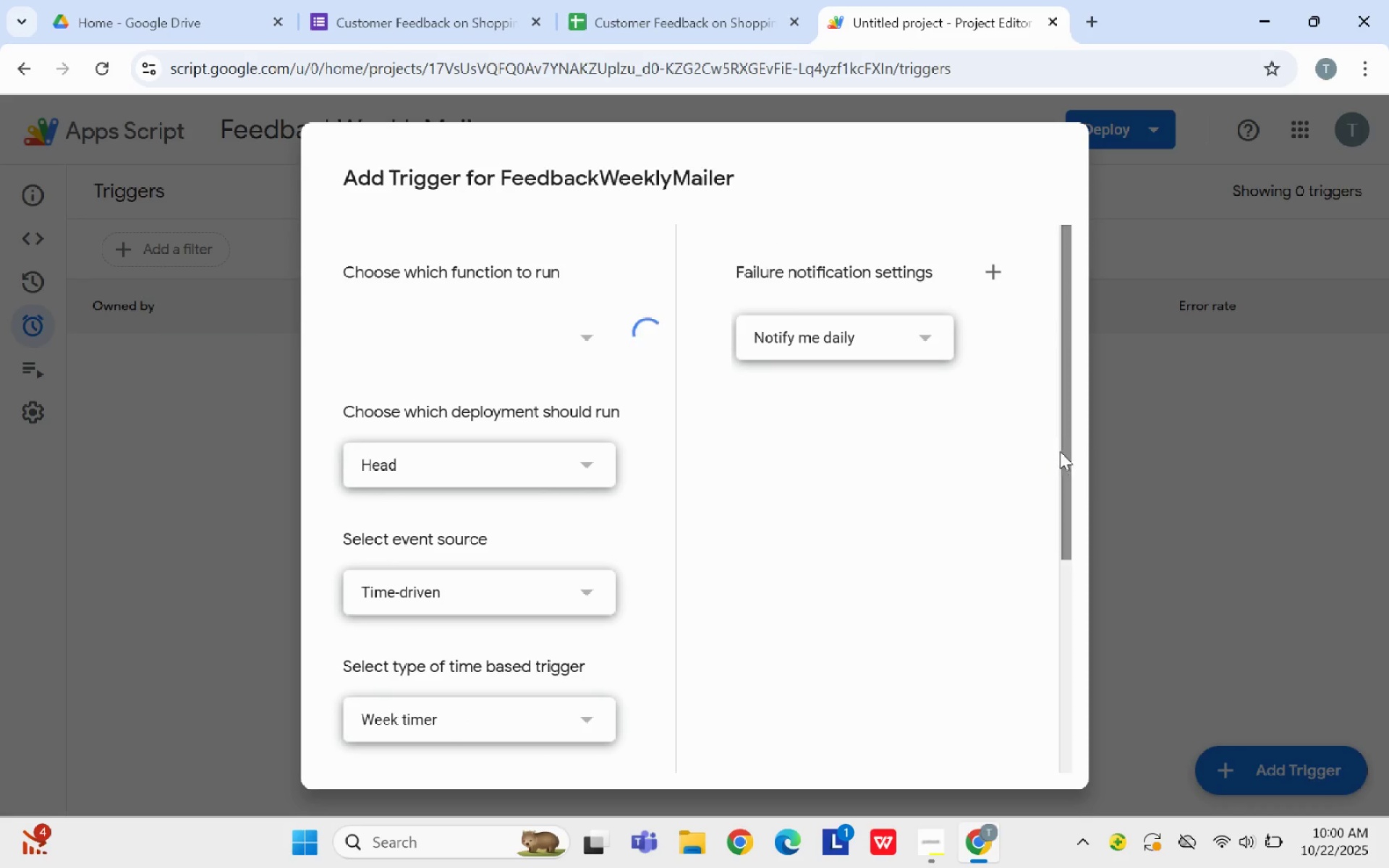 
left_click([1070, 425])
 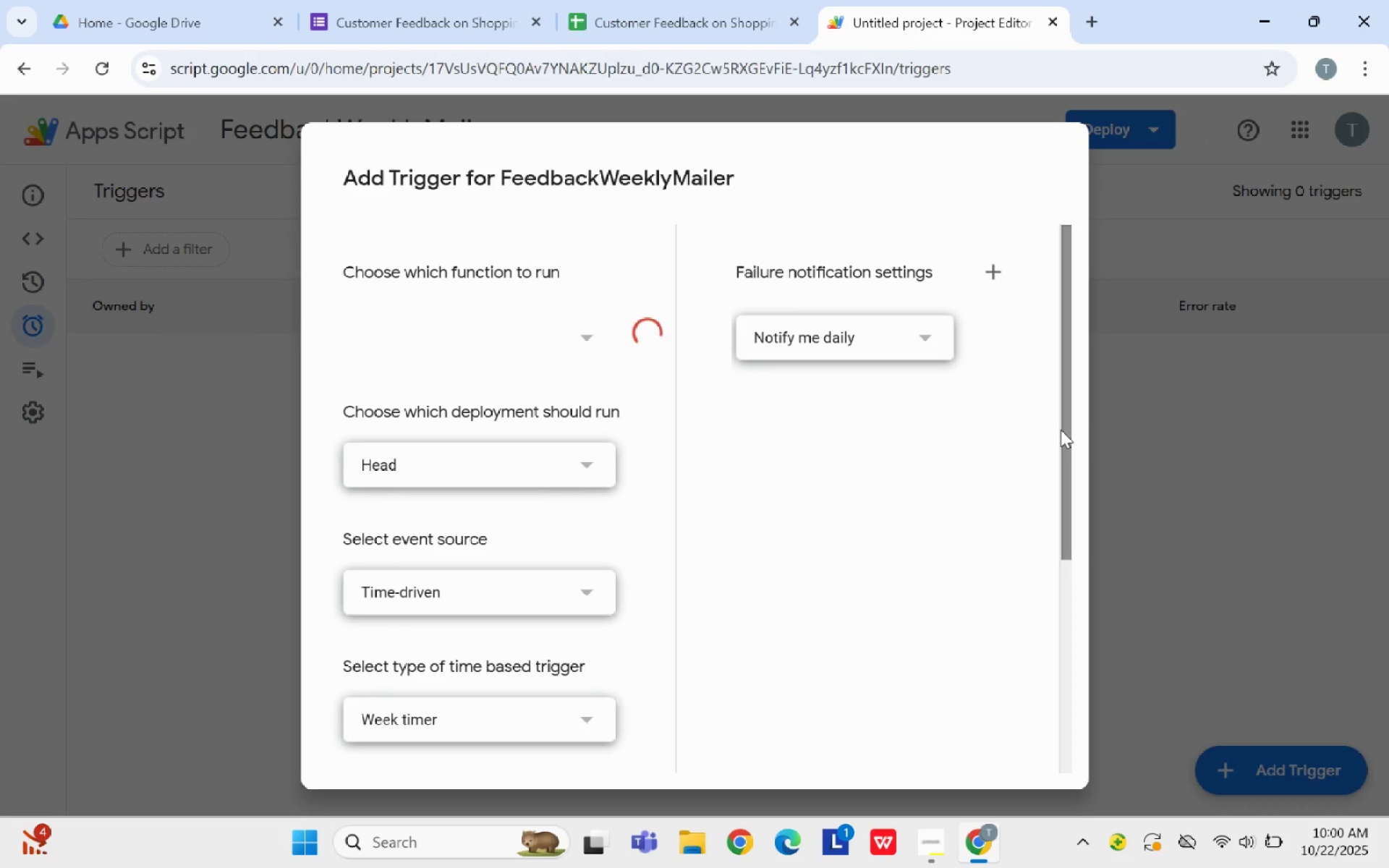 
left_click_drag(start_coordinate=[1061, 430], to_coordinate=[1068, 750])
 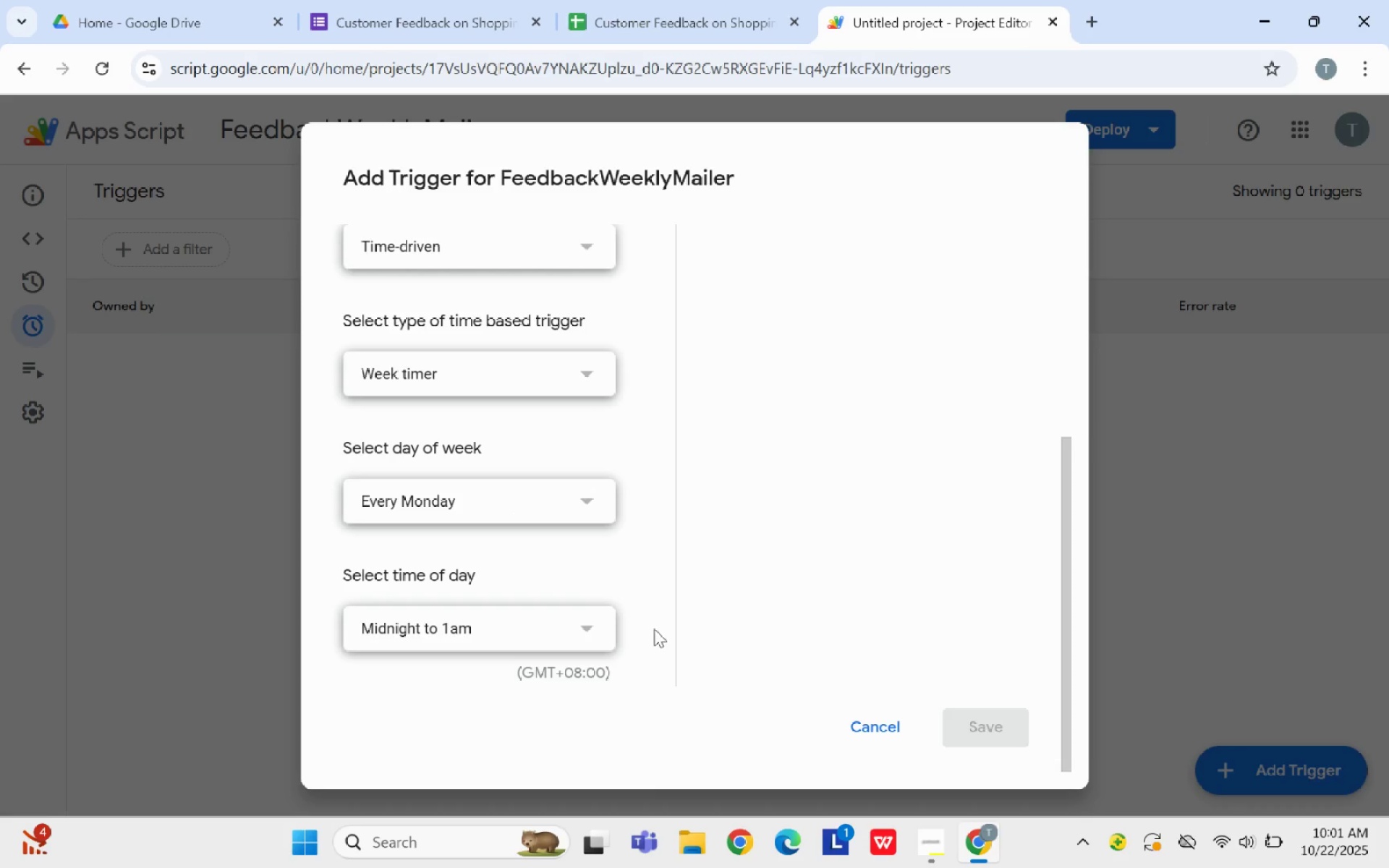 
scroll: coordinate [569, 461], scroll_direction: up, amount: 7.0
 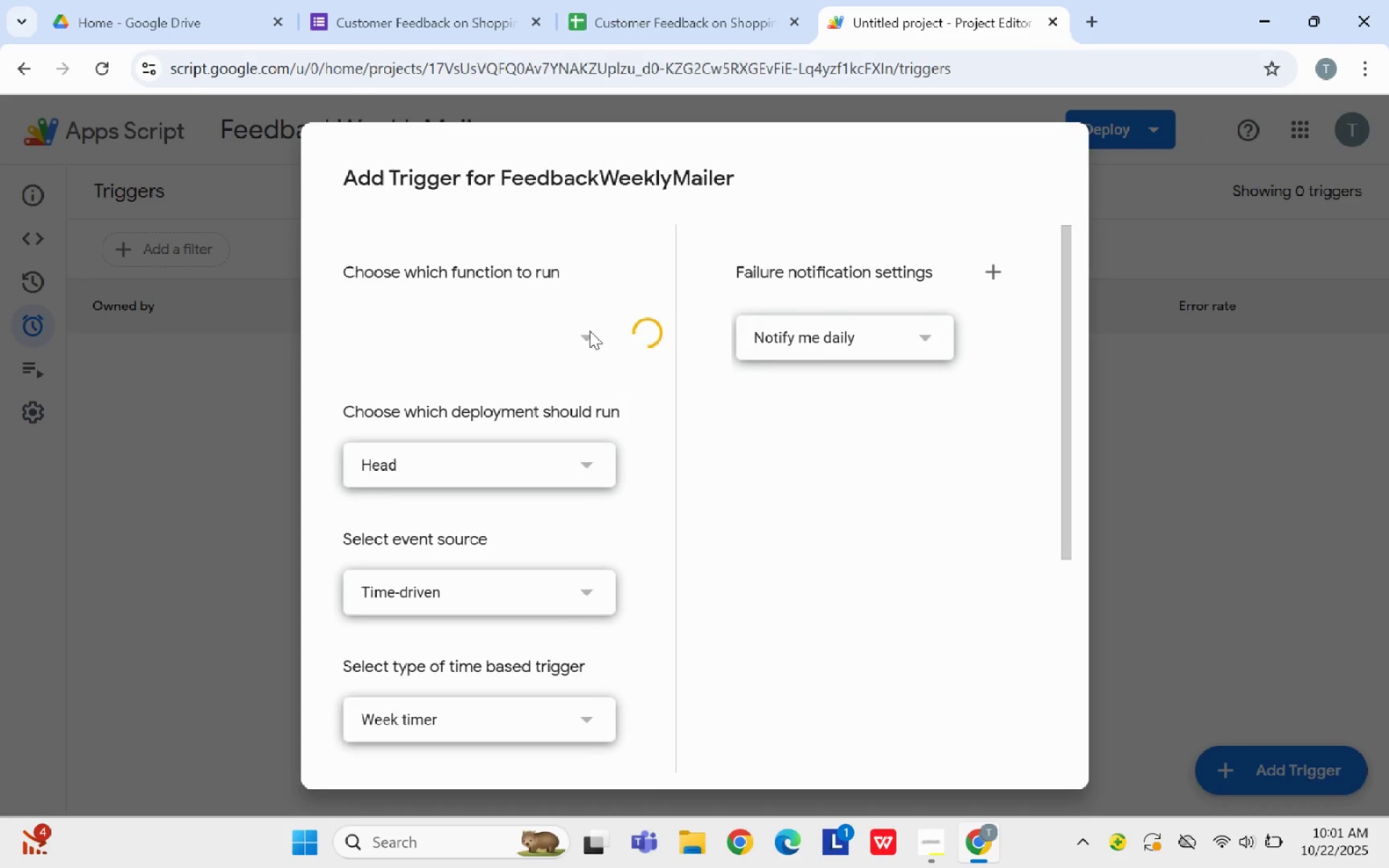 
double_click([589, 331])
 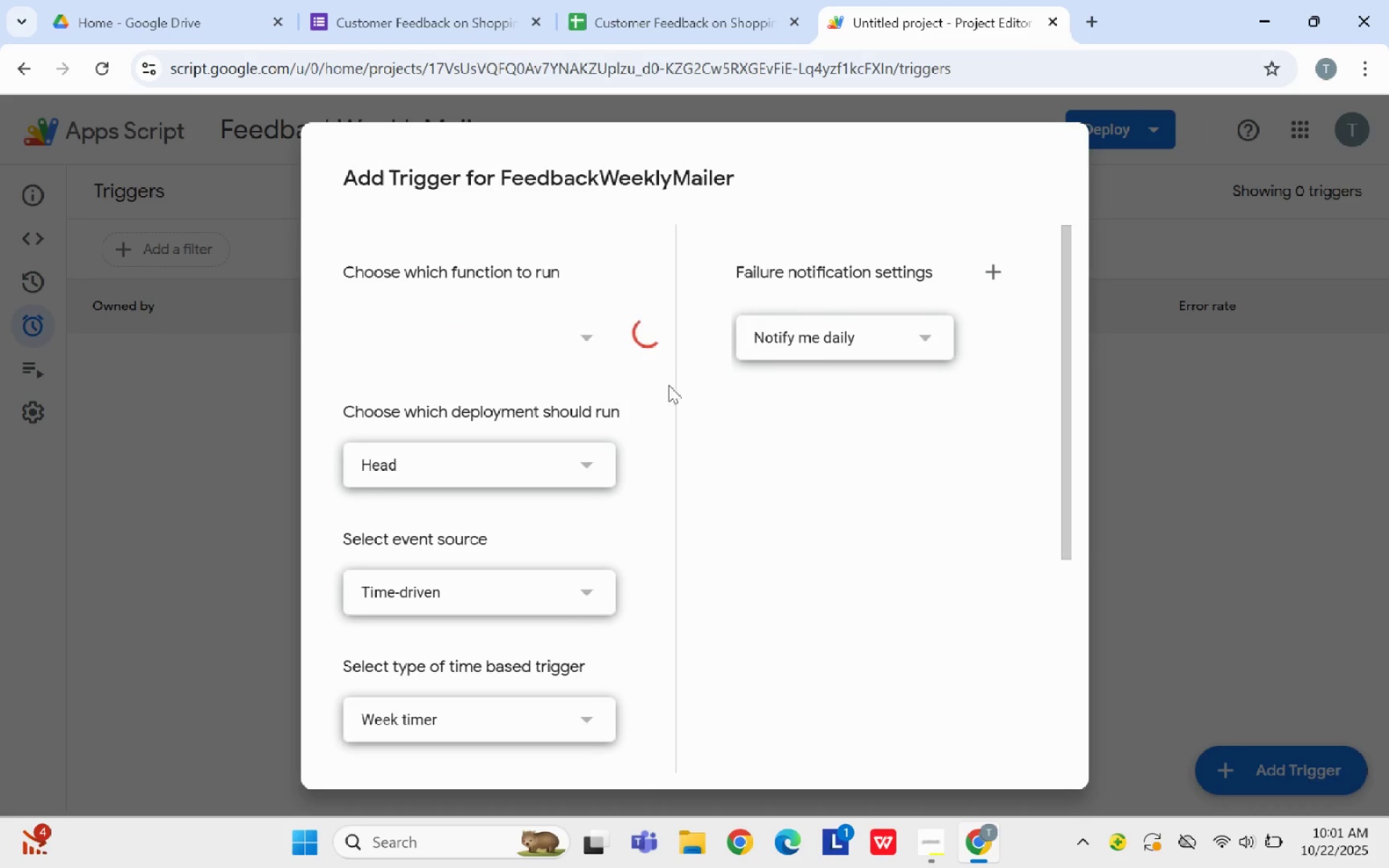 
double_click([585, 340])
 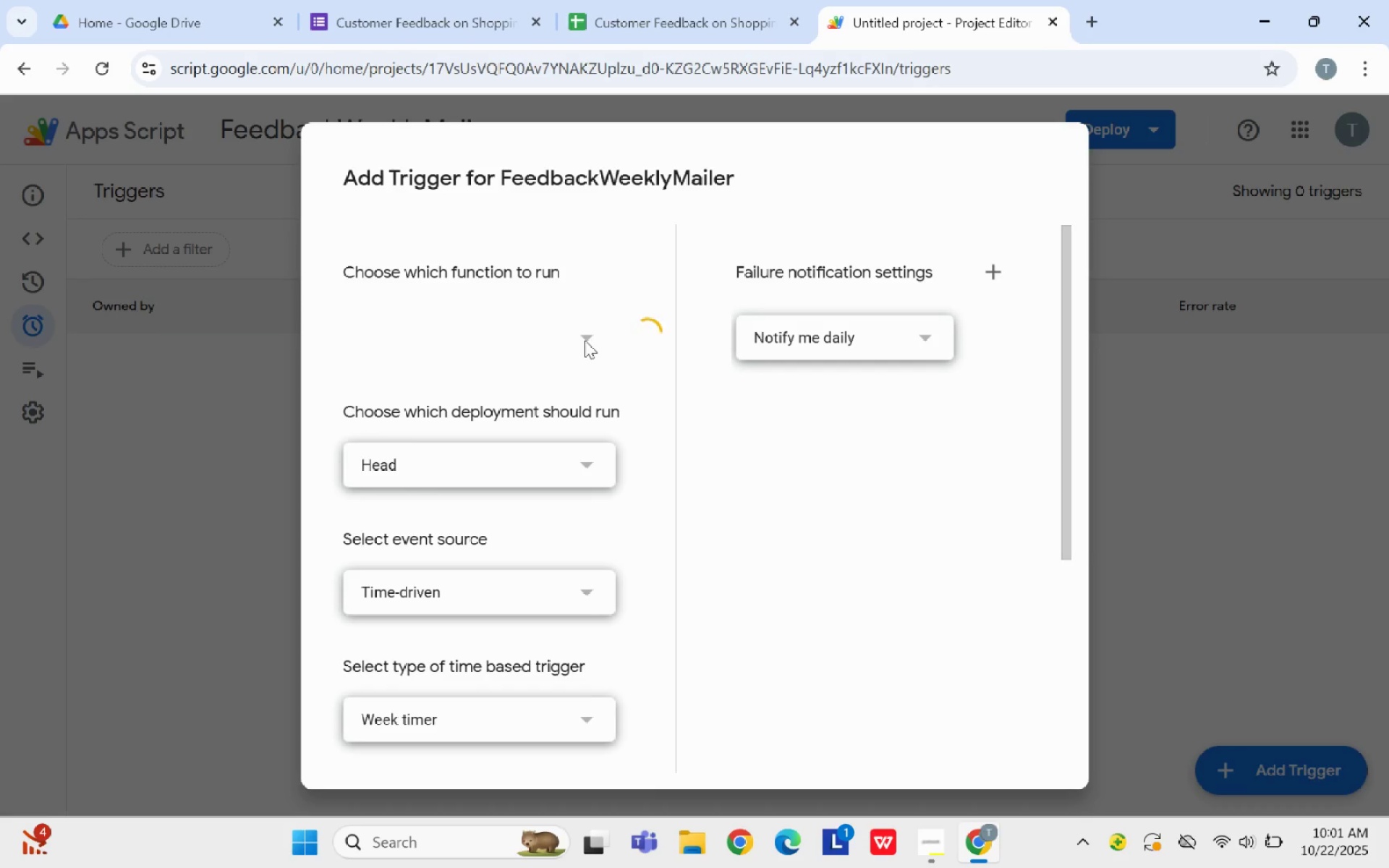 
triple_click([585, 340])
 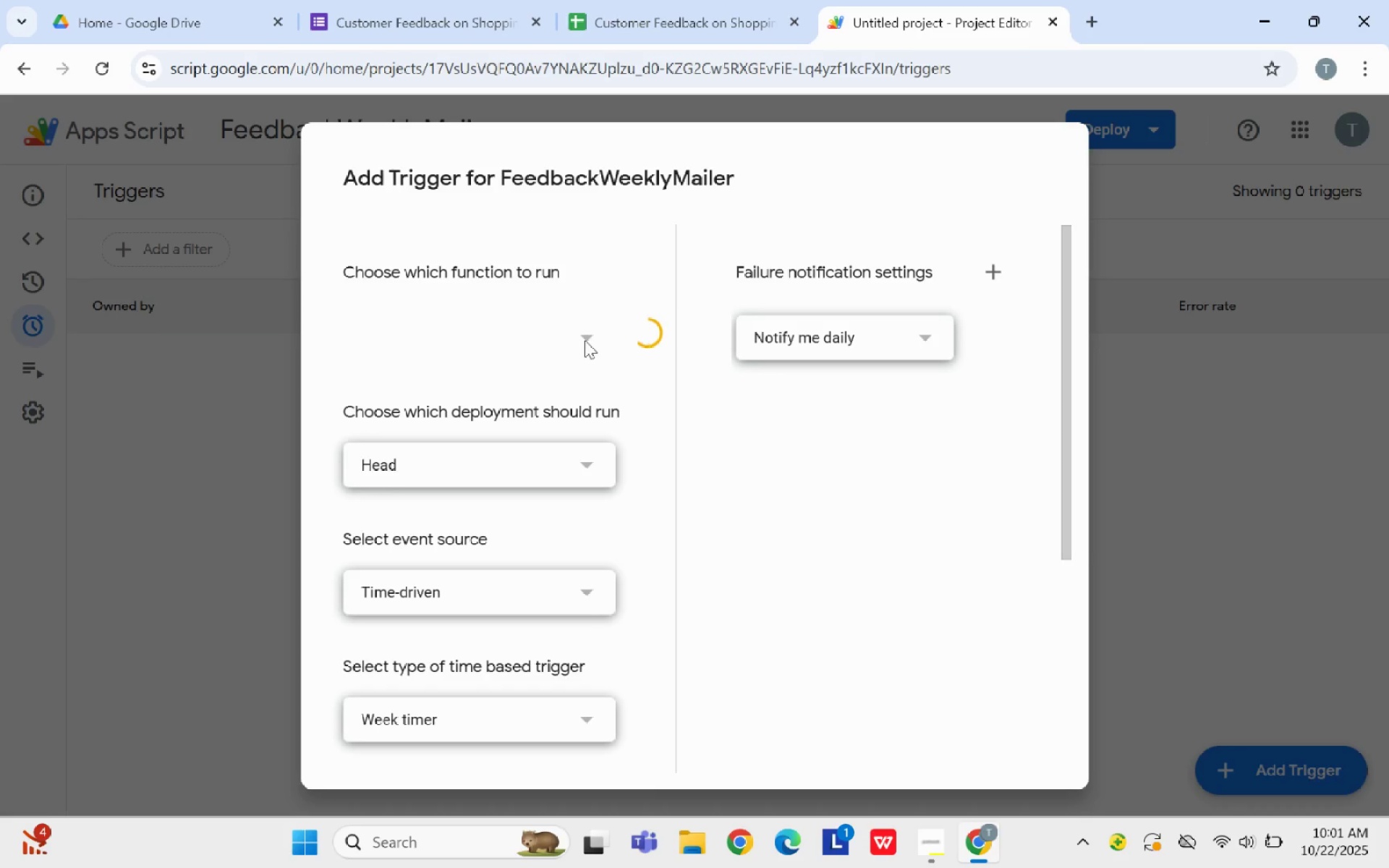 
triple_click([585, 340])
 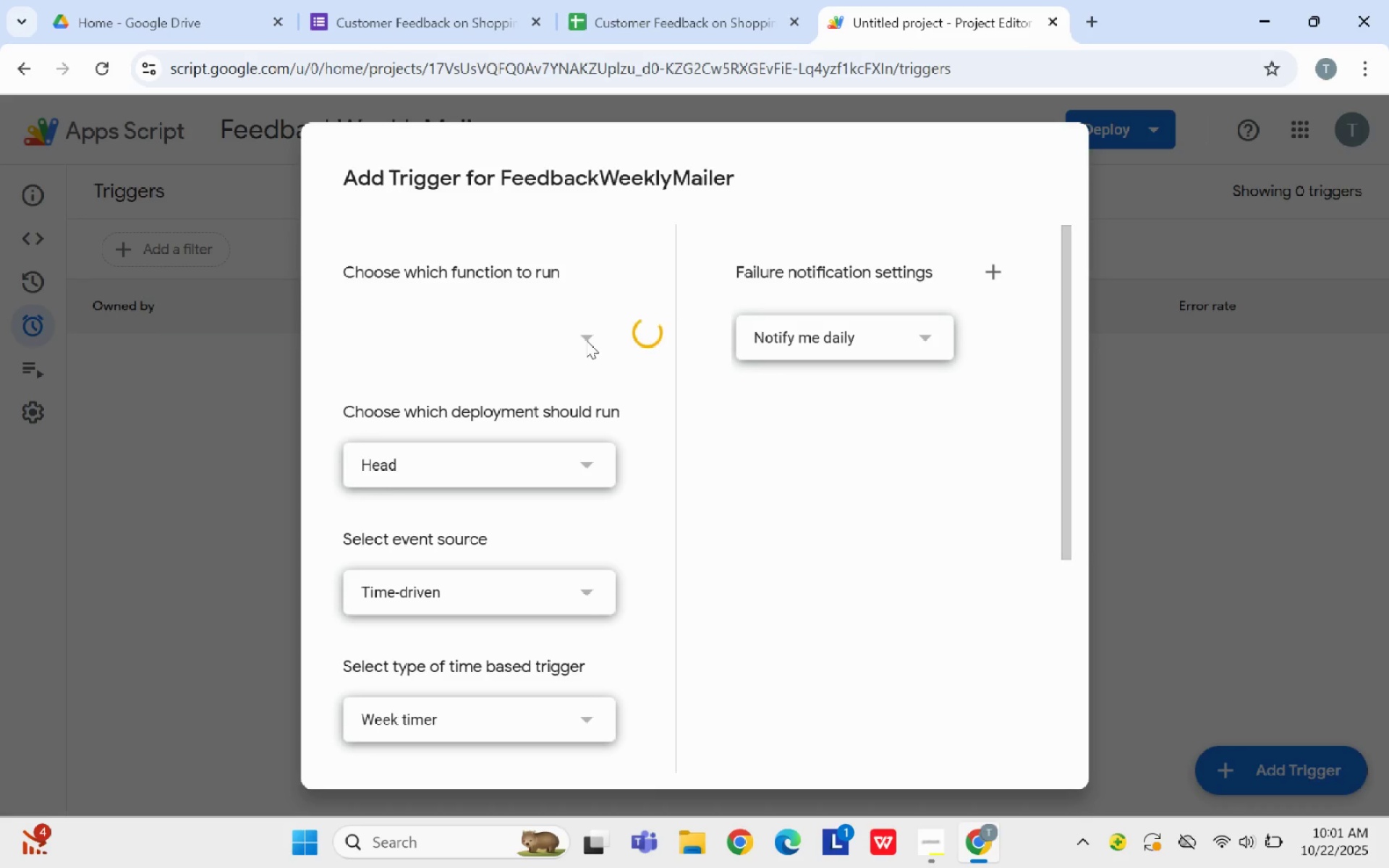 
triple_click([586, 340])
 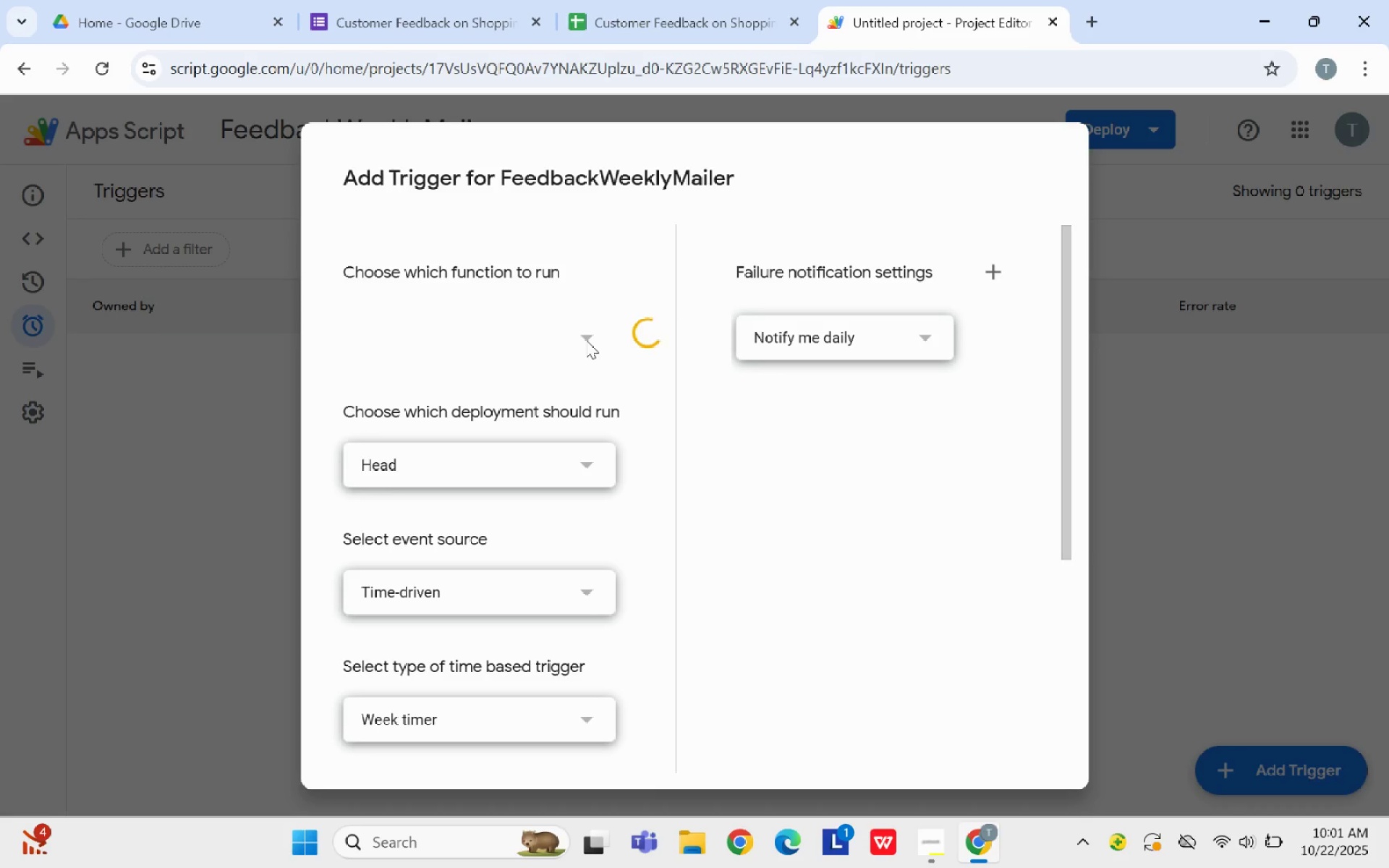 
triple_click([586, 340])
 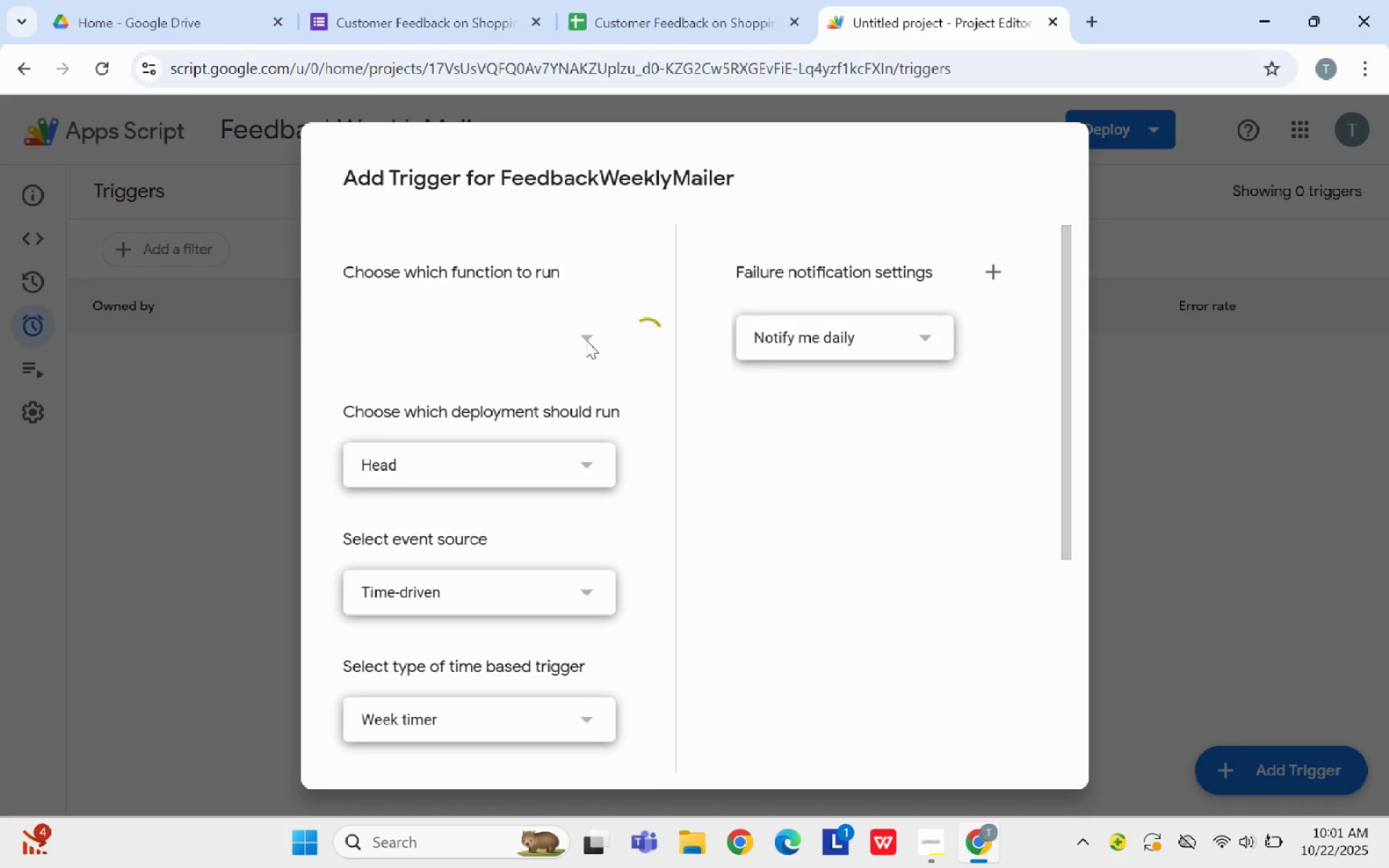 
triple_click([586, 340])
 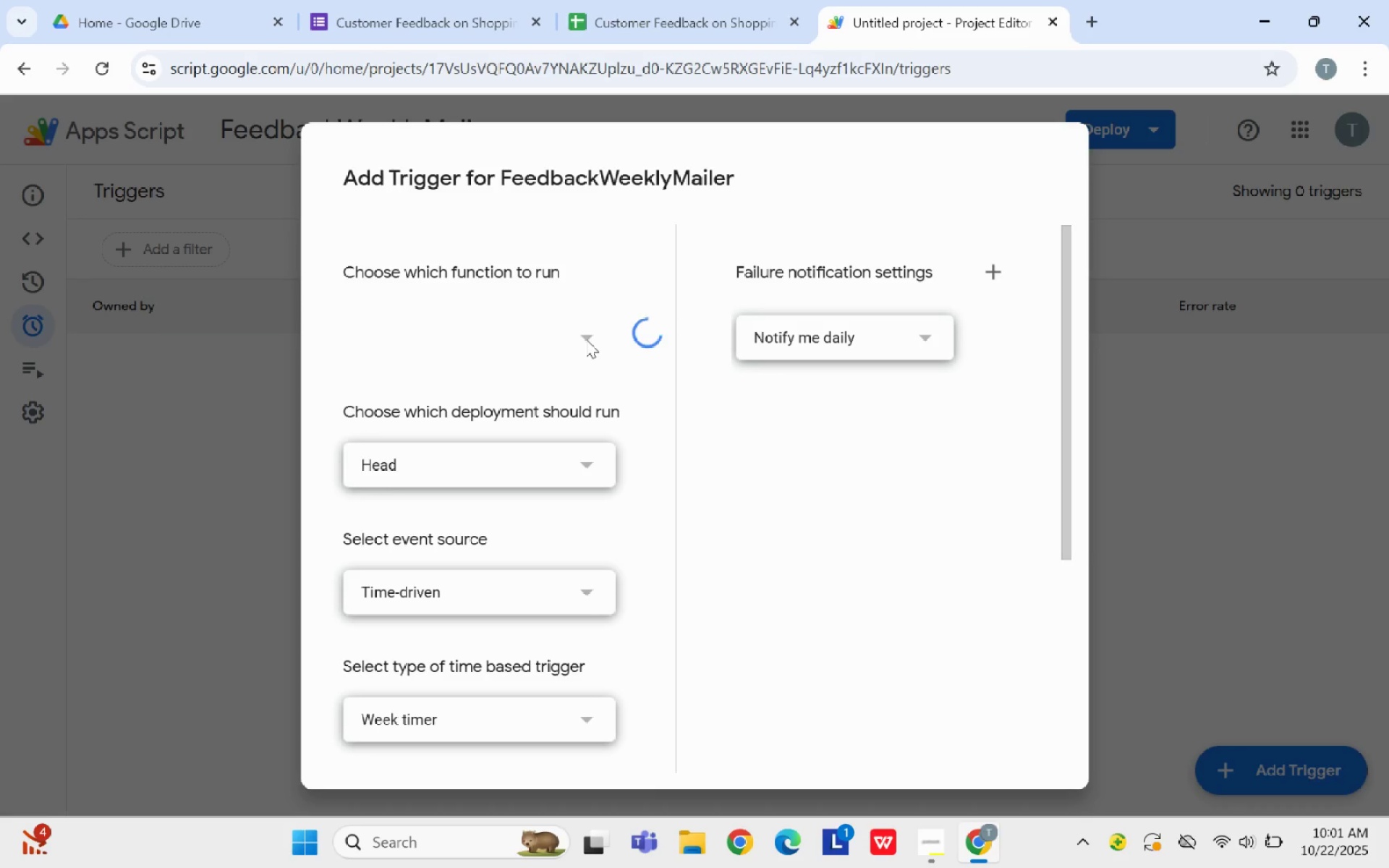 
double_click([586, 339])
 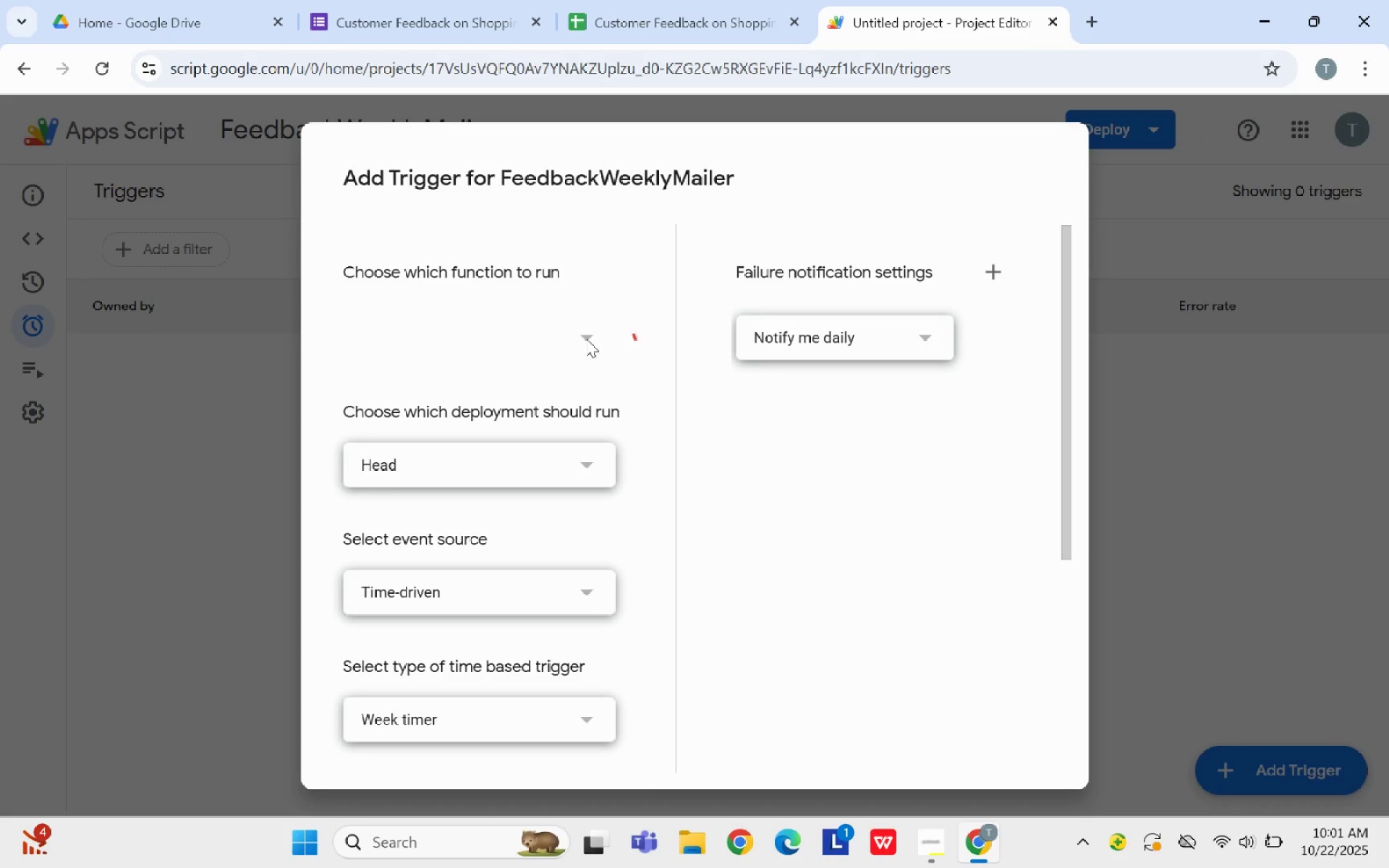 
triple_click([586, 339])
 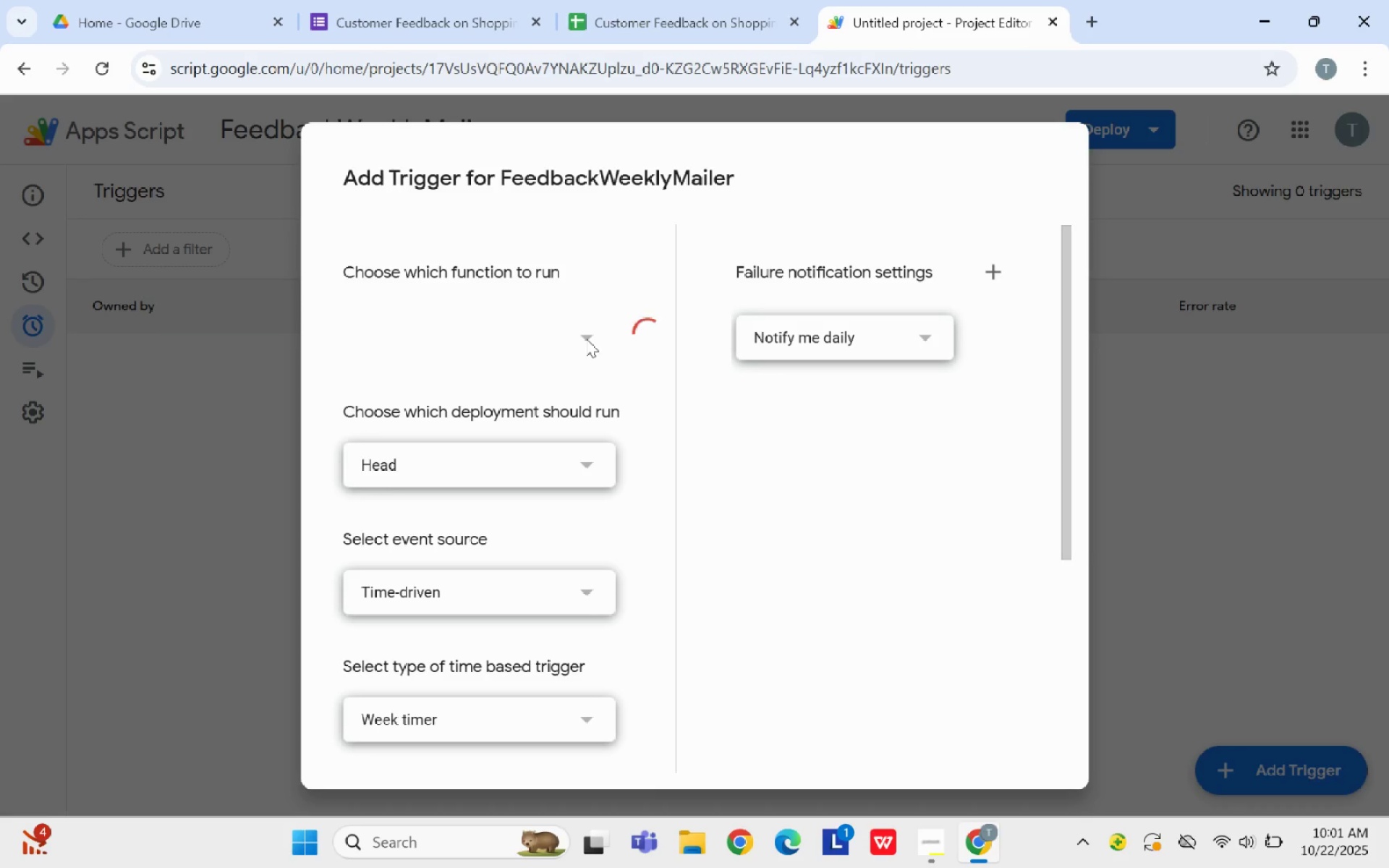 
triple_click([586, 339])
 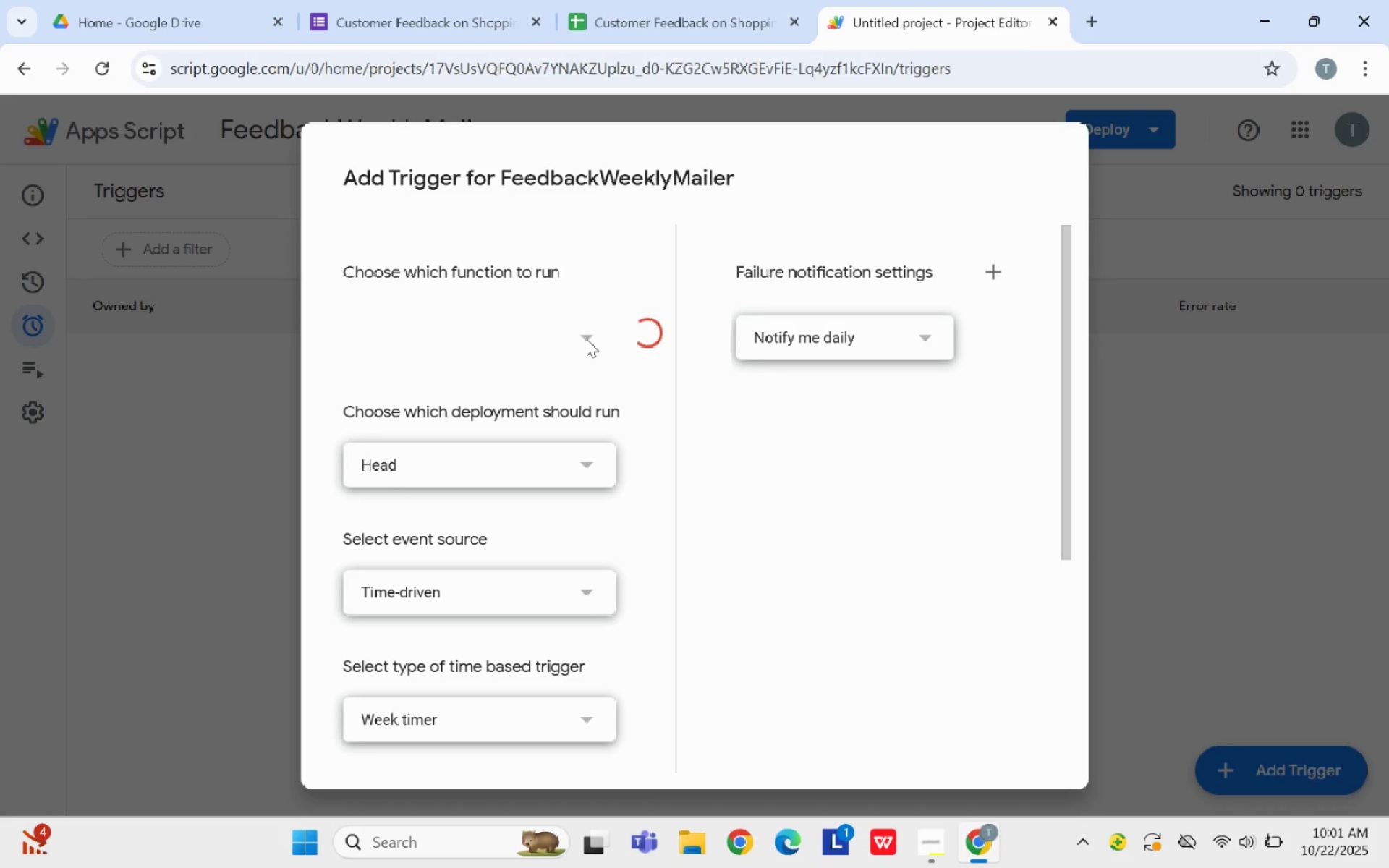 
triple_click([586, 339])
 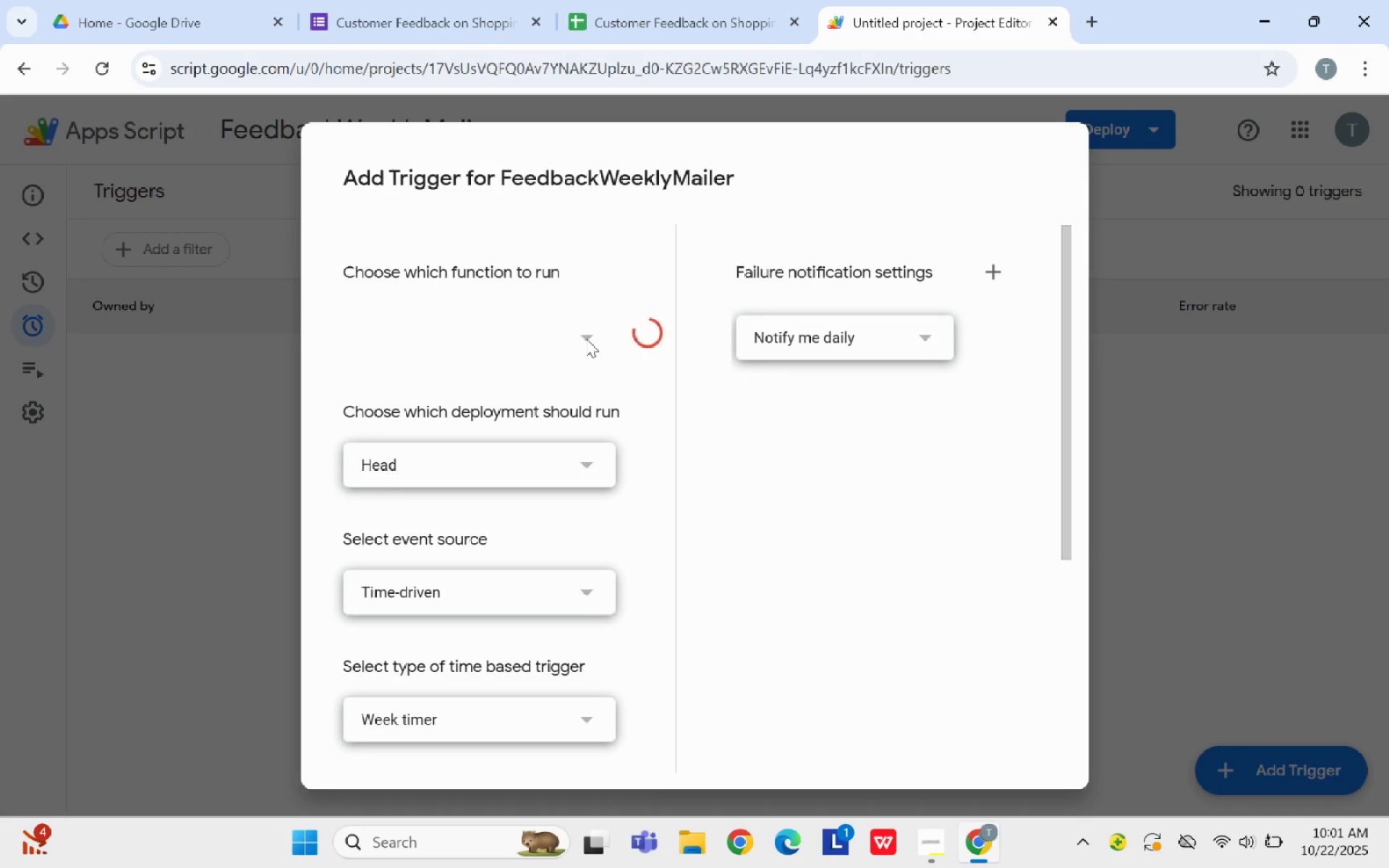 
triple_click([586, 339])
 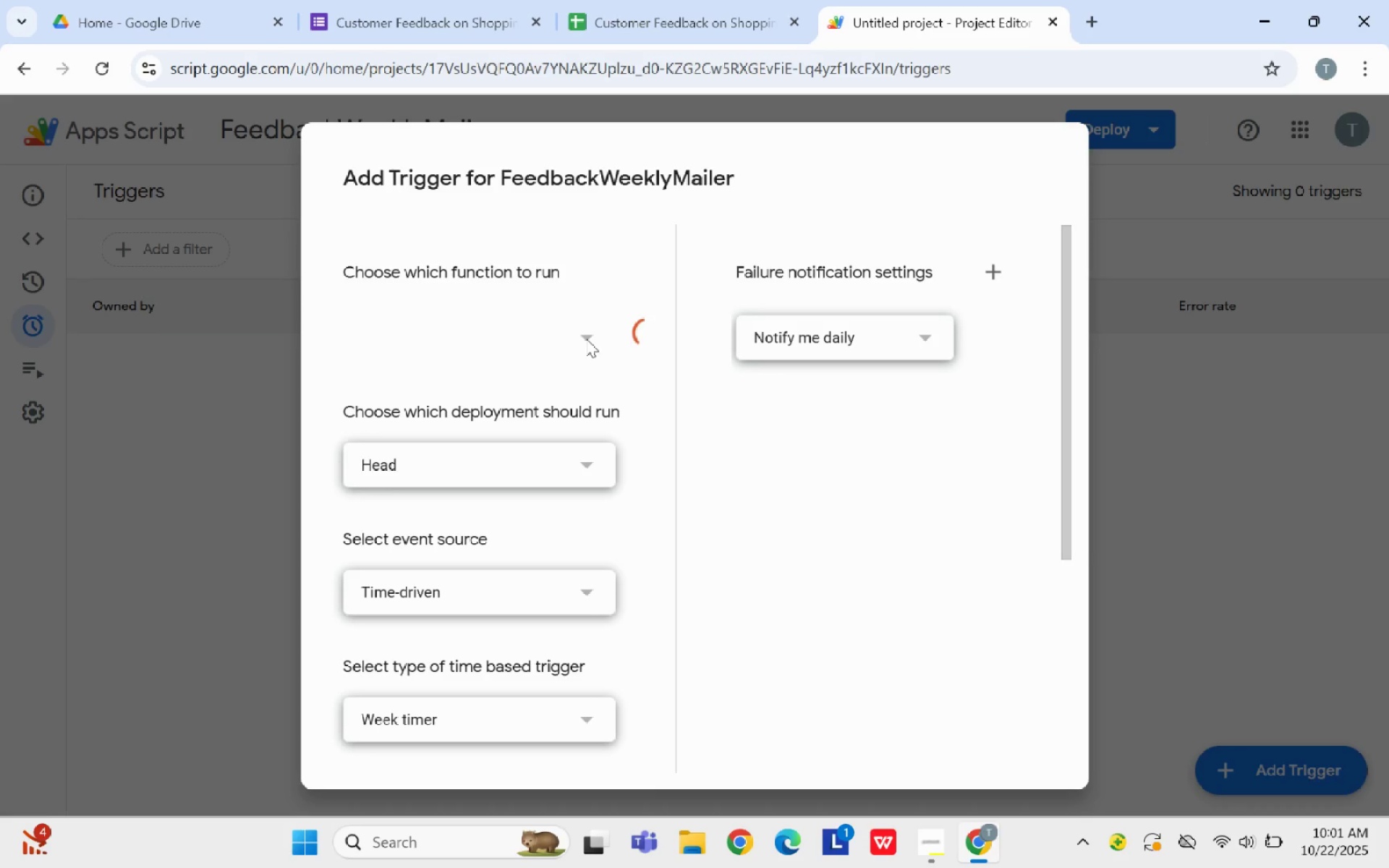 
triple_click([586, 339])
 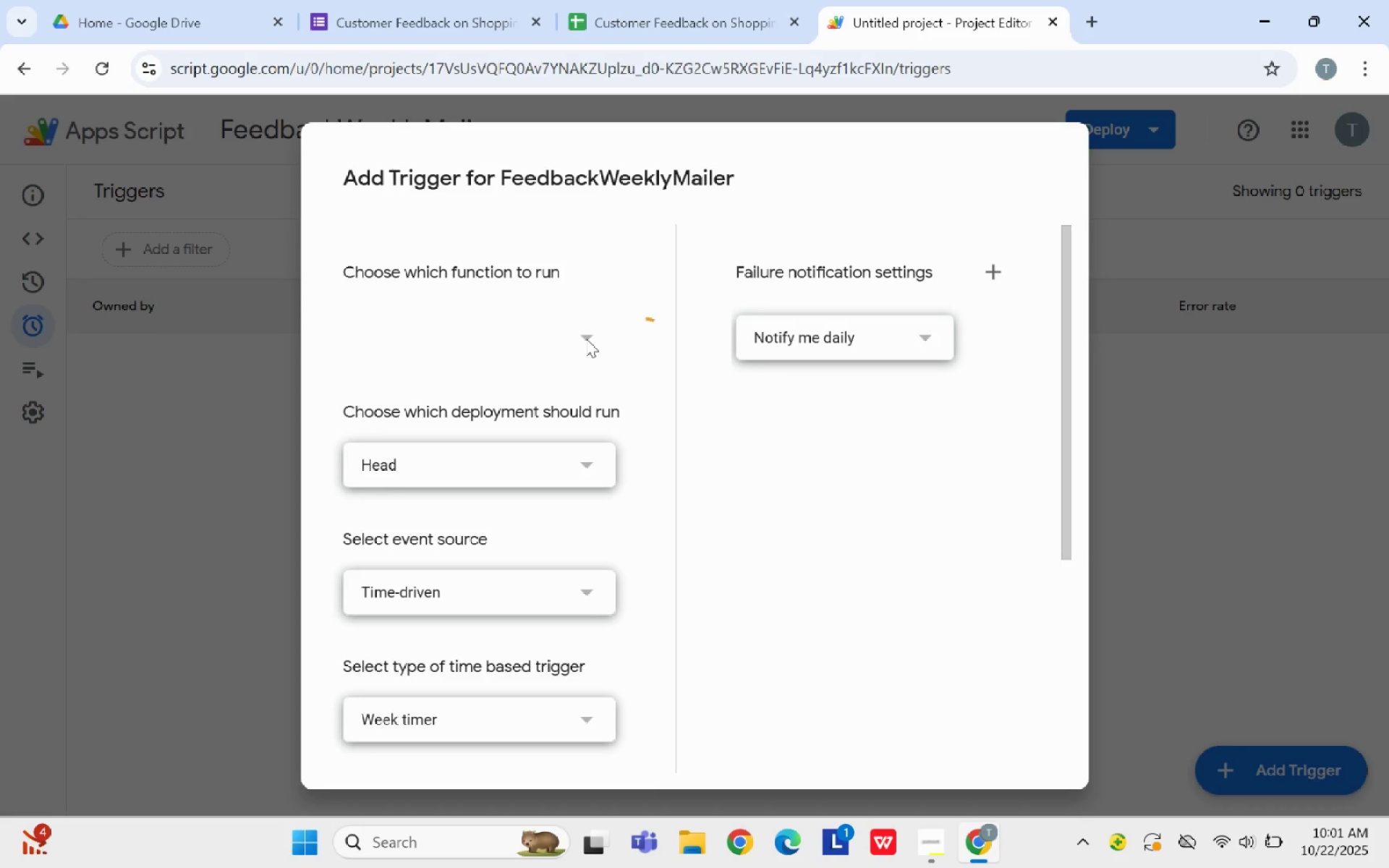 
triple_click([586, 339])
 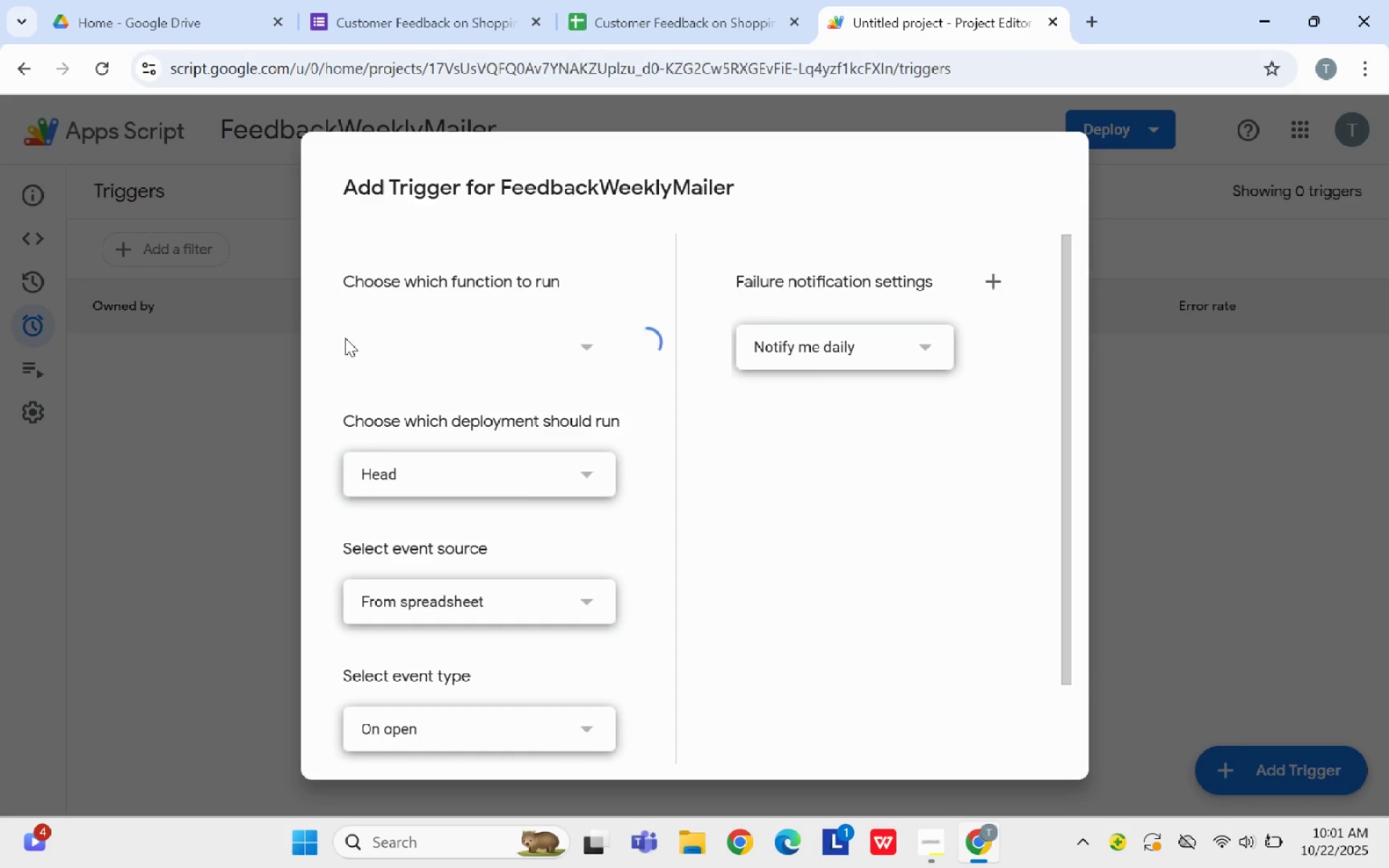 
wait(35.65)
 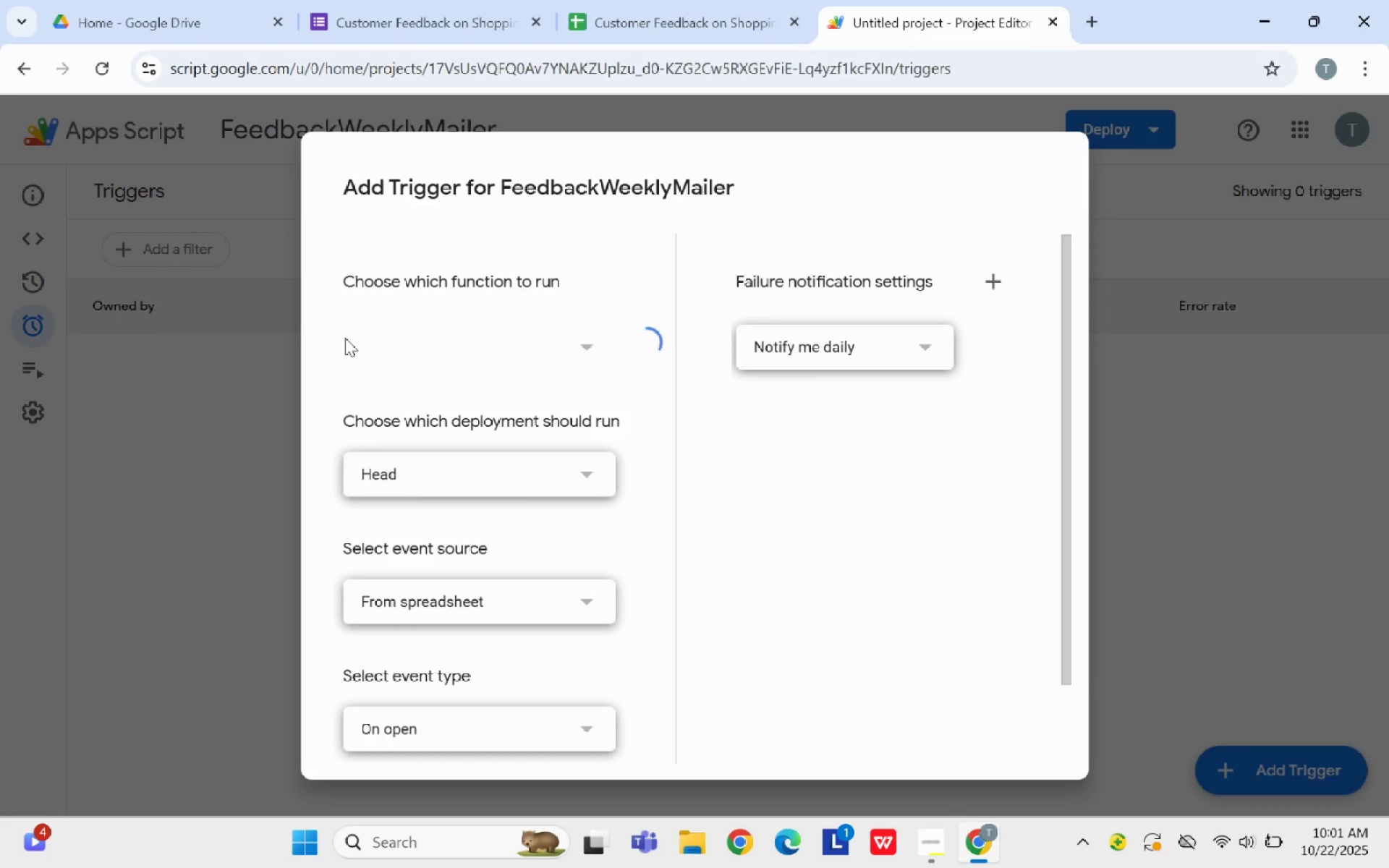 
left_click([920, 839])